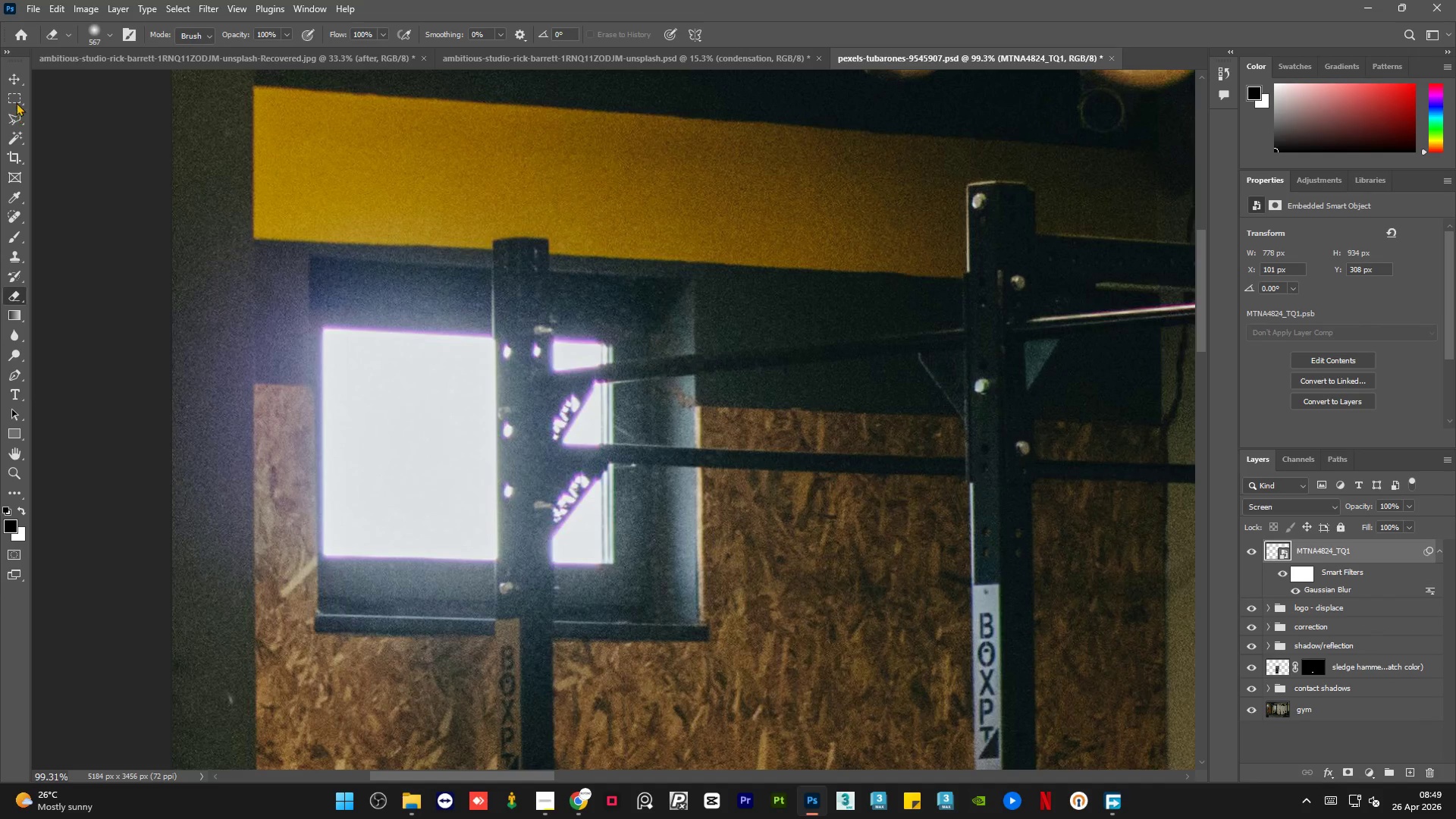 
left_click([14, 80])
 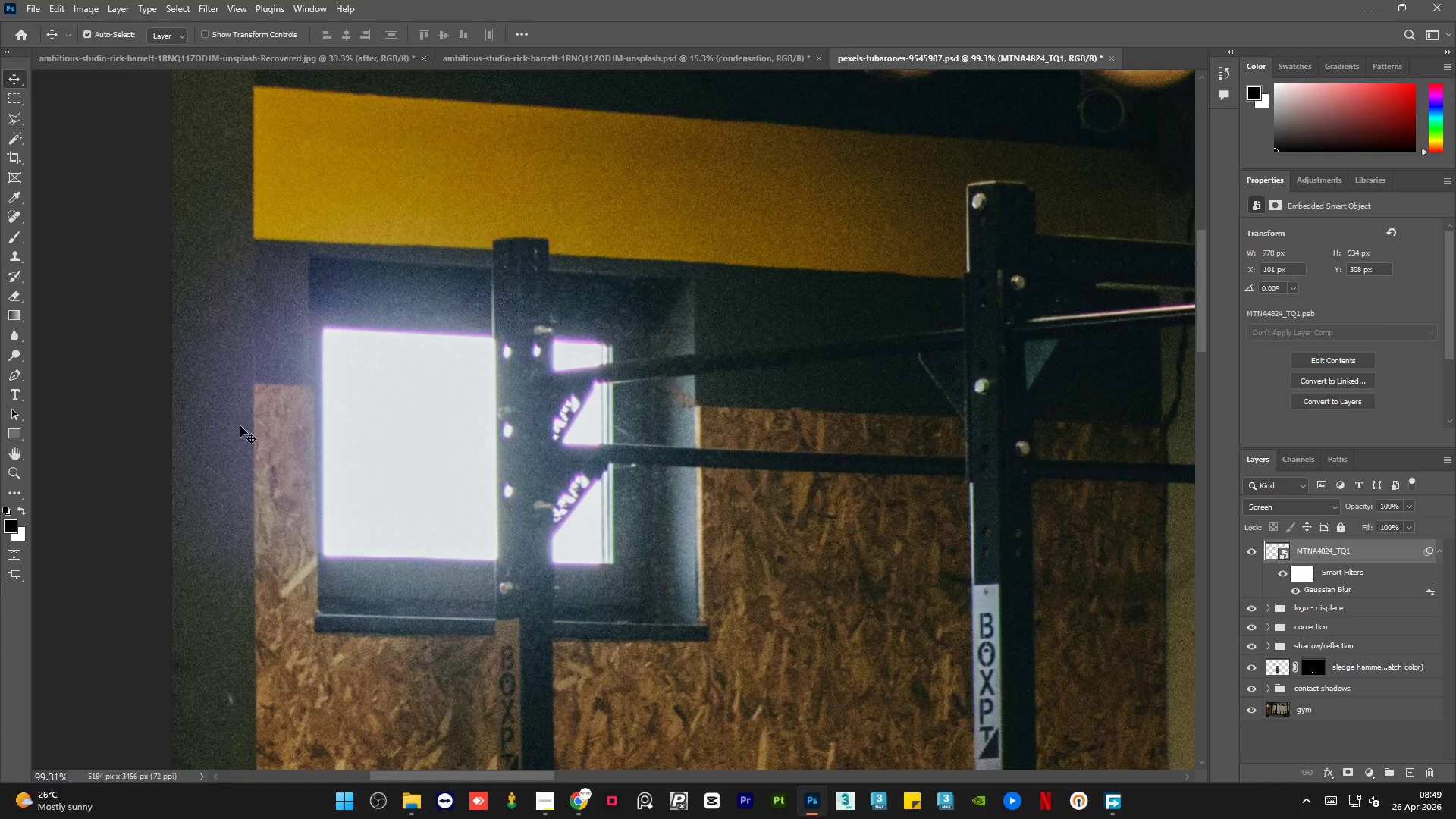 
hold_key(key=AltLeft, duration=2.41)
scroll: coordinate [601, 519], scroll_direction: down, amount: 19.0
 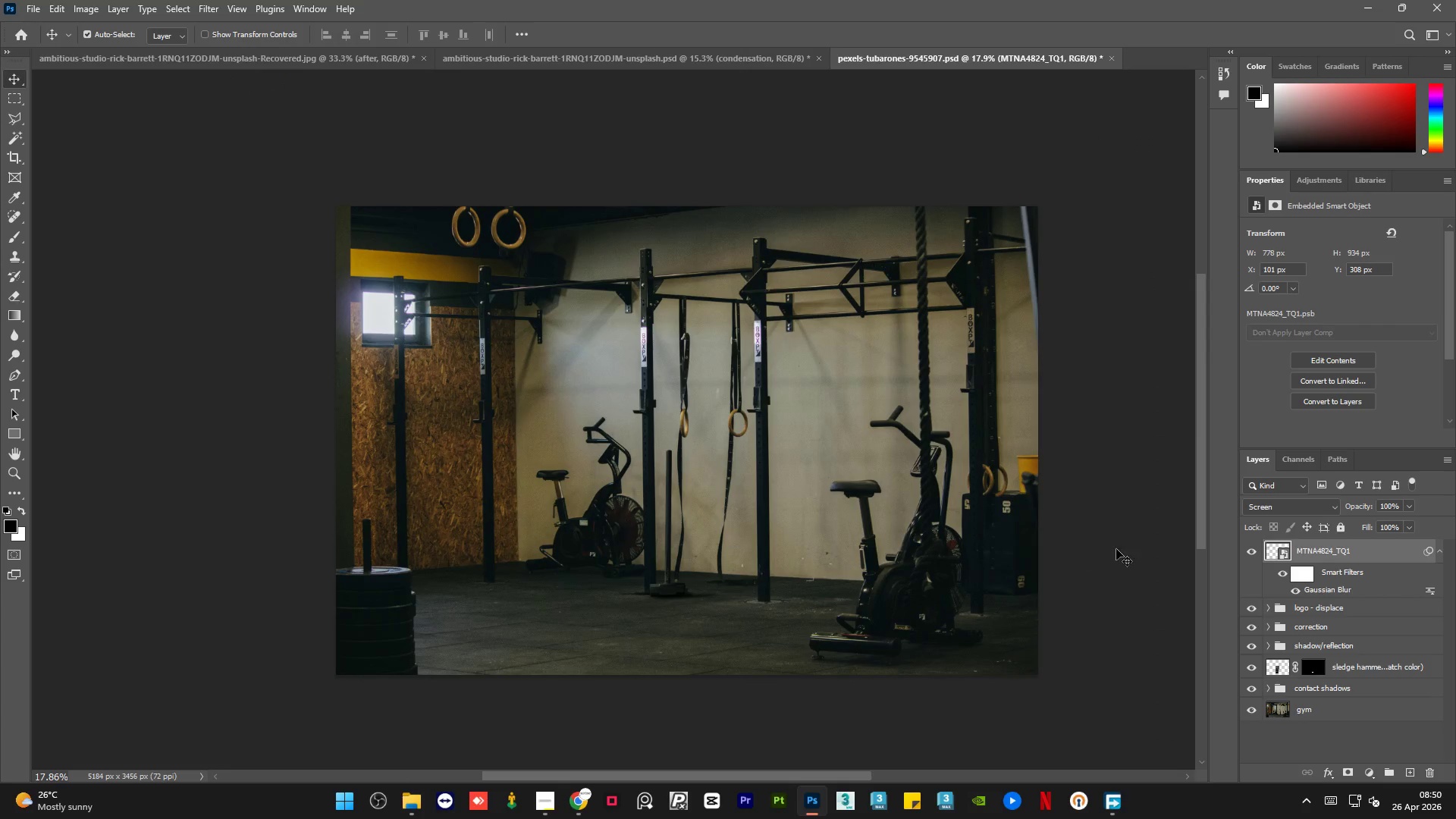 
left_click([1140, 547])
 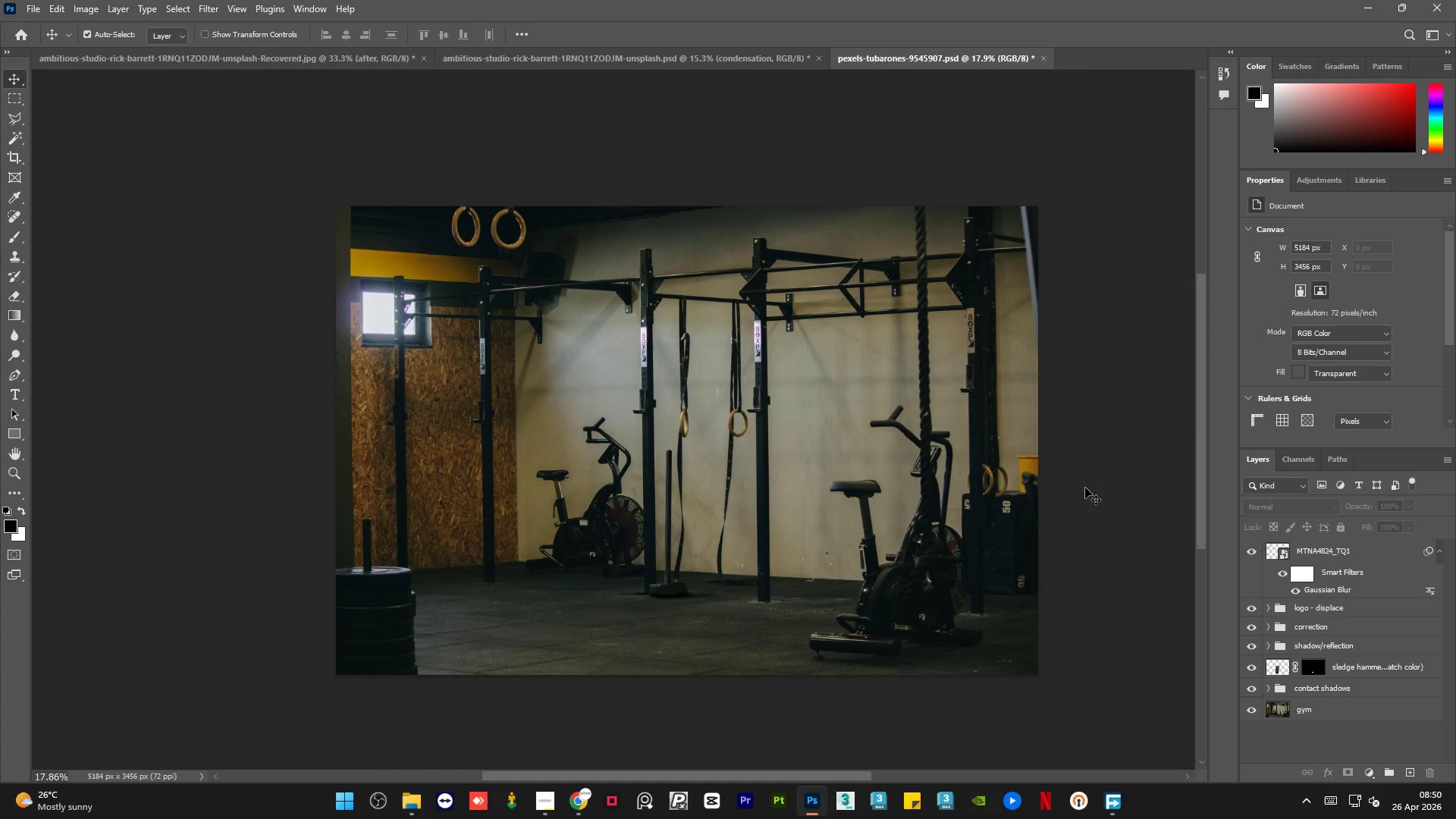 
hold_key(key=AltLeft, duration=0.5)
scroll: coordinate [1032, 461], scroll_direction: up, amount: 1.0
 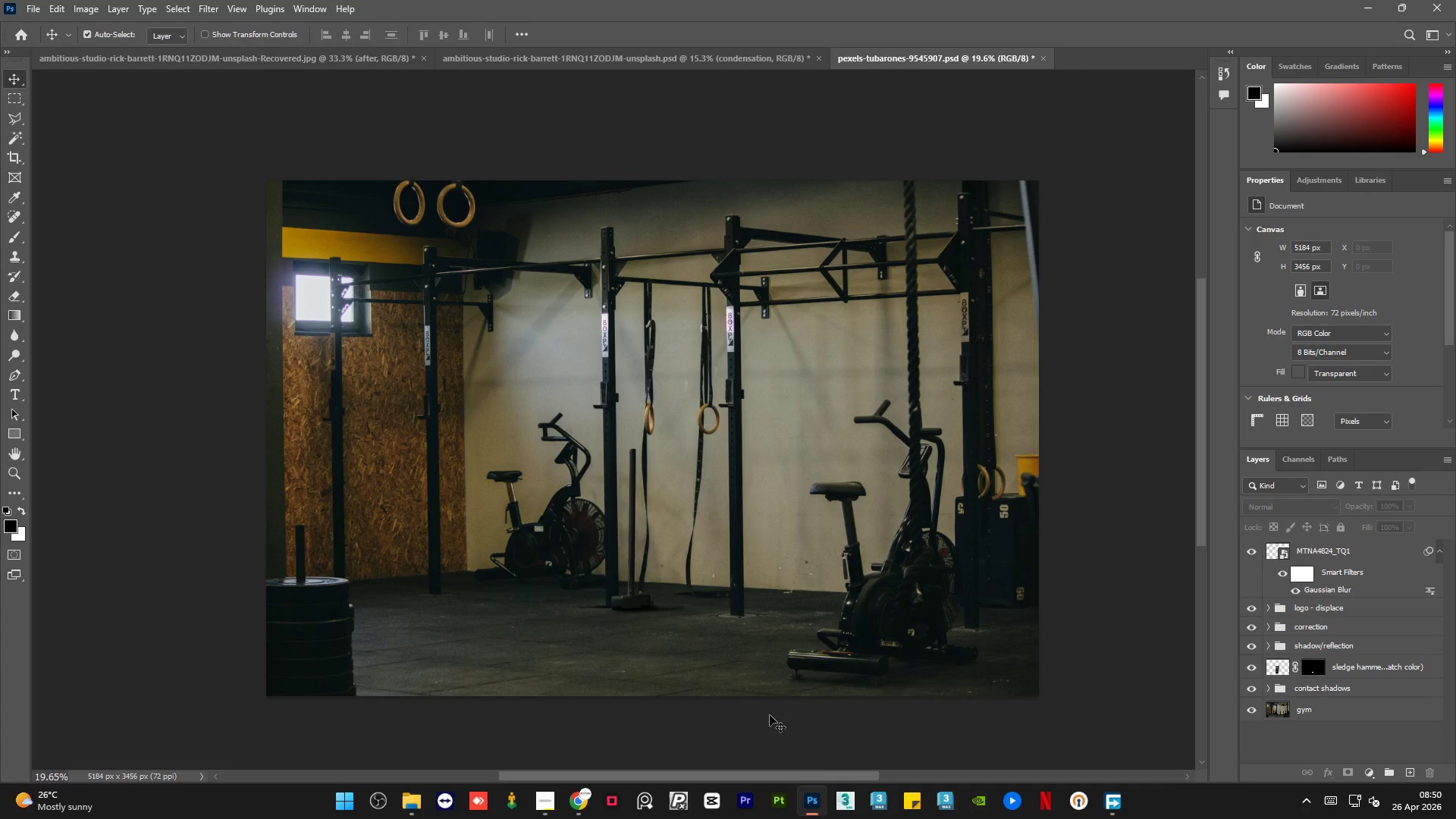 
left_click([542, 792])